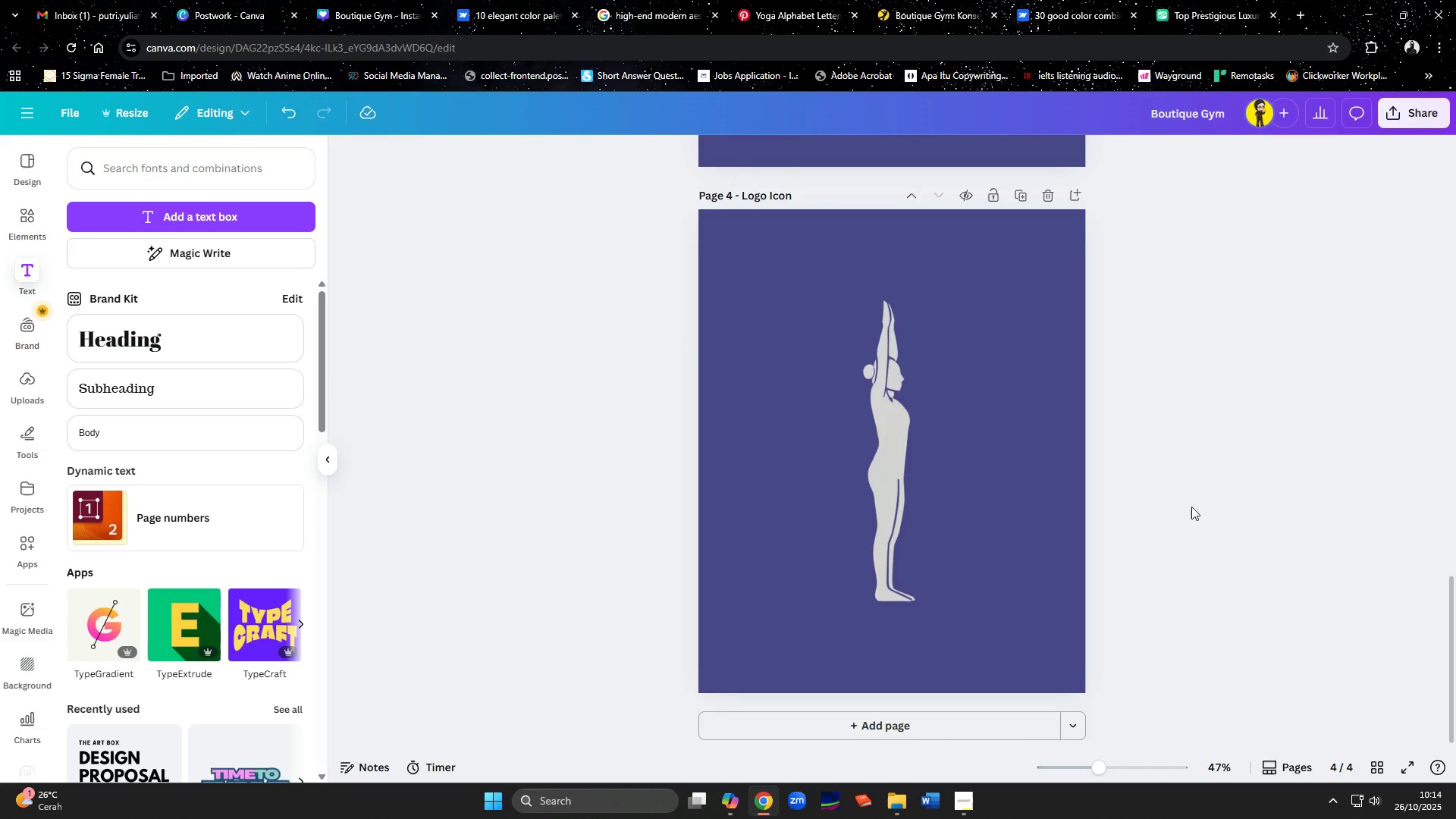 
scroll: coordinate [1191, 507], scroll_direction: up, amount: 1.0
 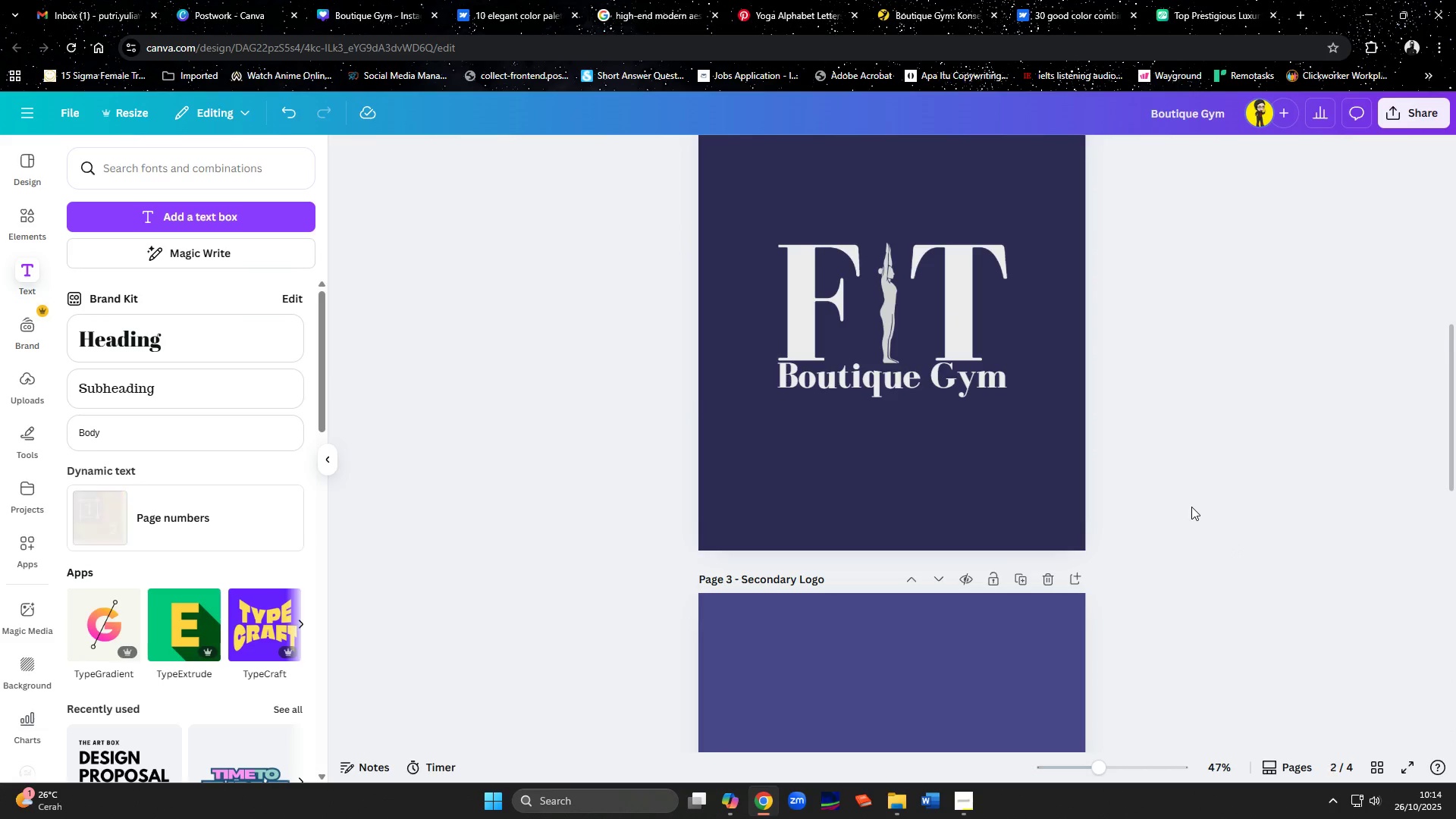 
left_click([909, 639])
 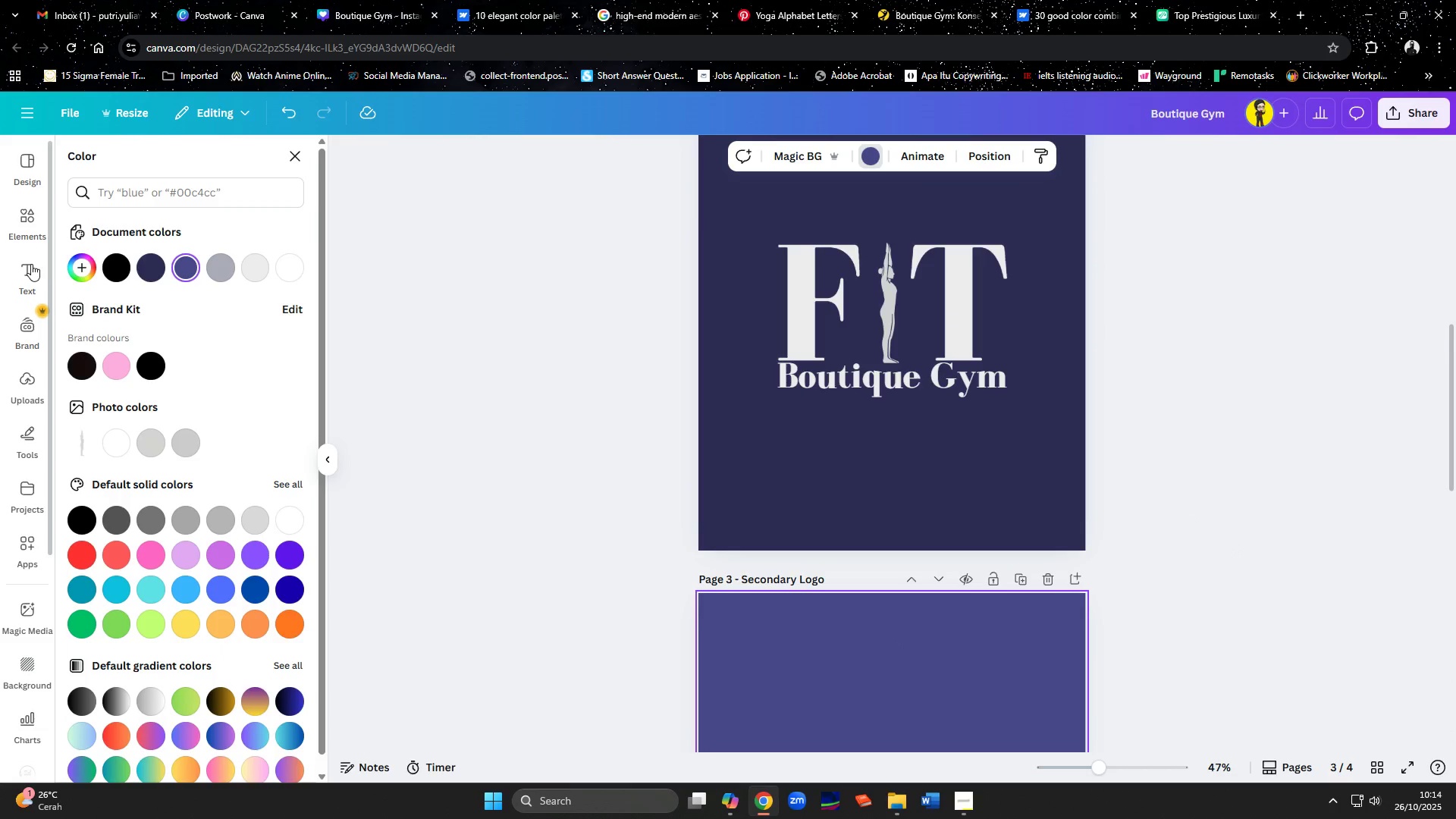 
left_click([137, 265])
 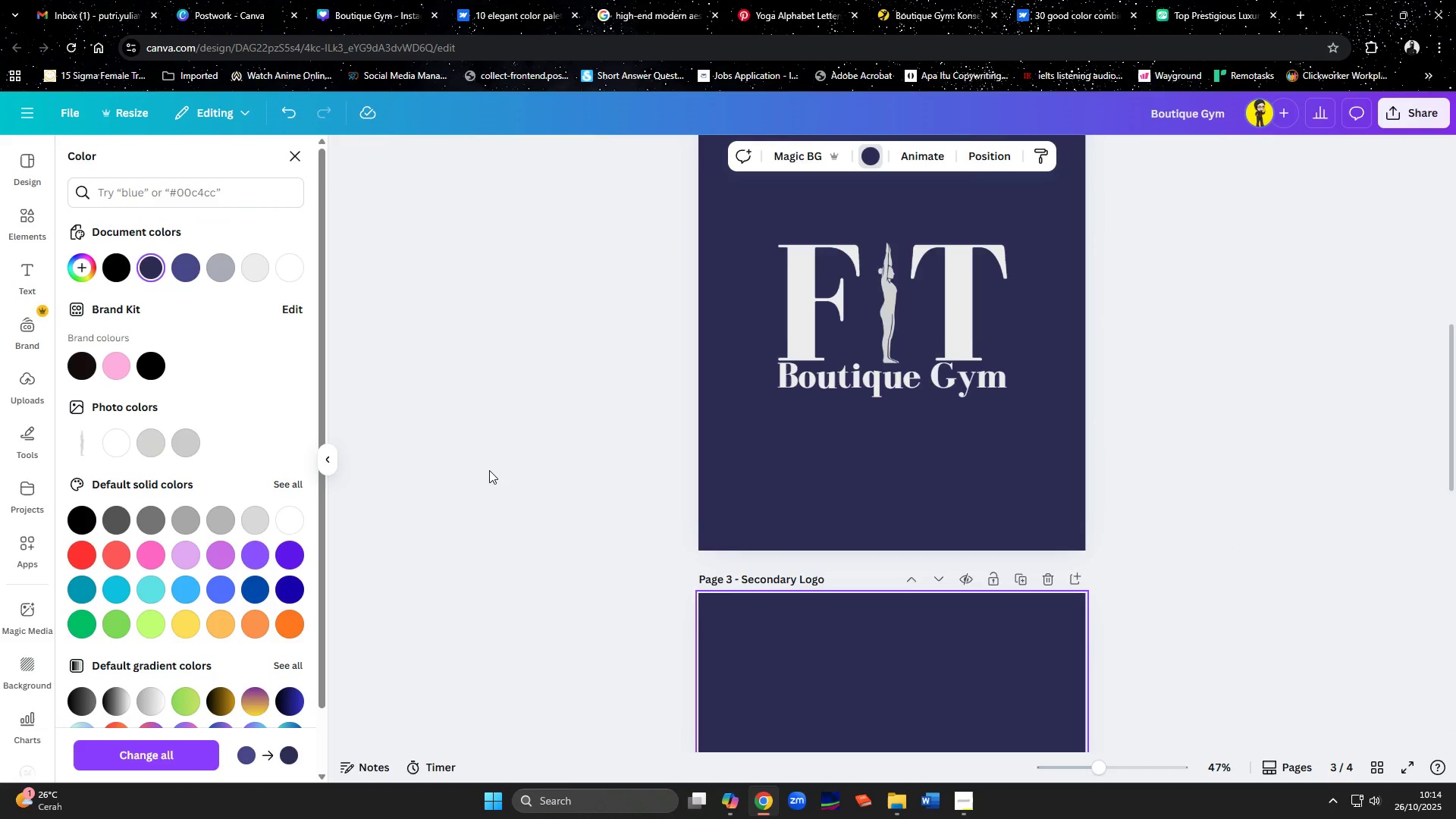 
scroll: coordinate [489, 471], scroll_direction: down, amount: 7.0
 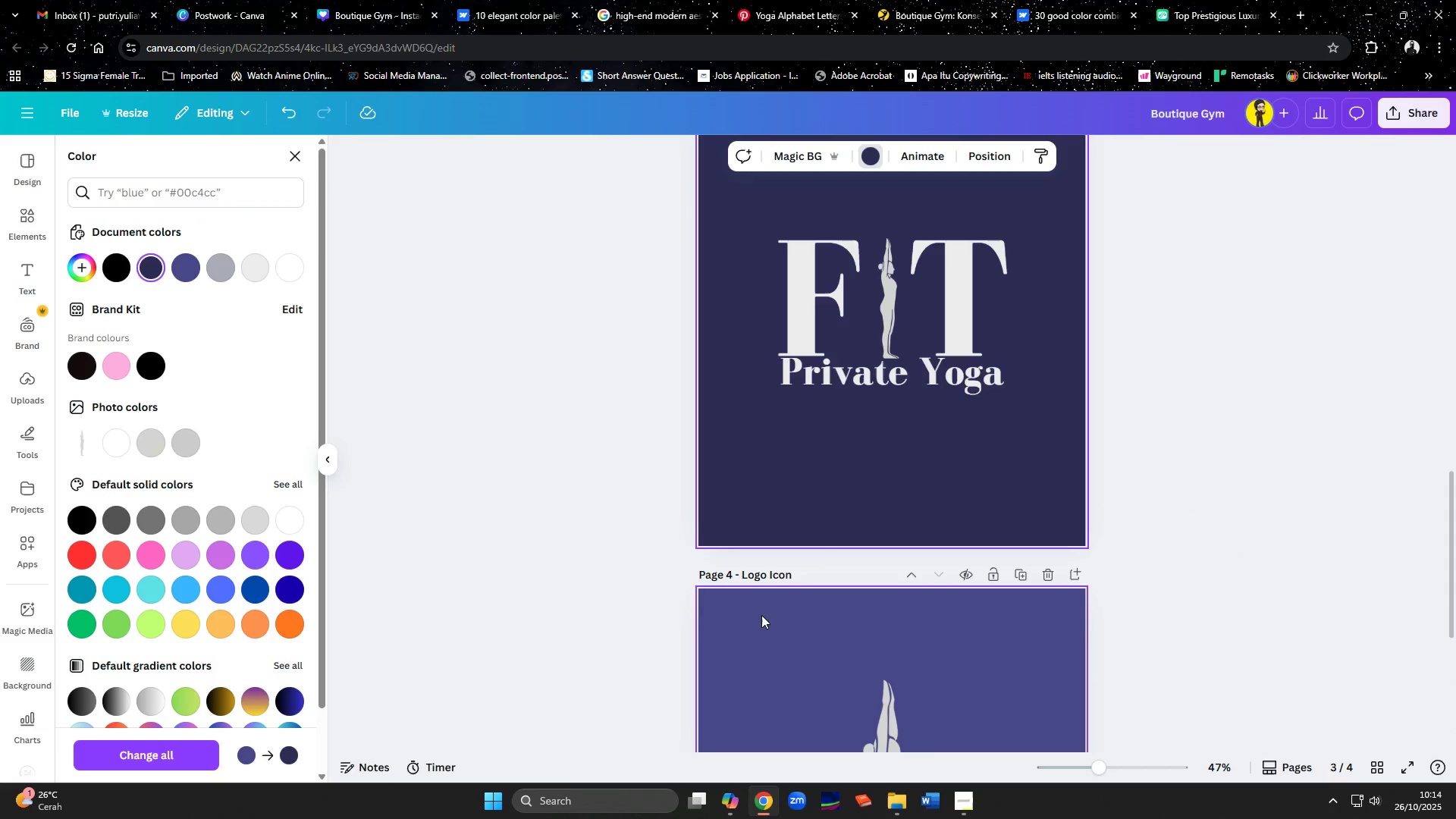 
left_click([755, 632])
 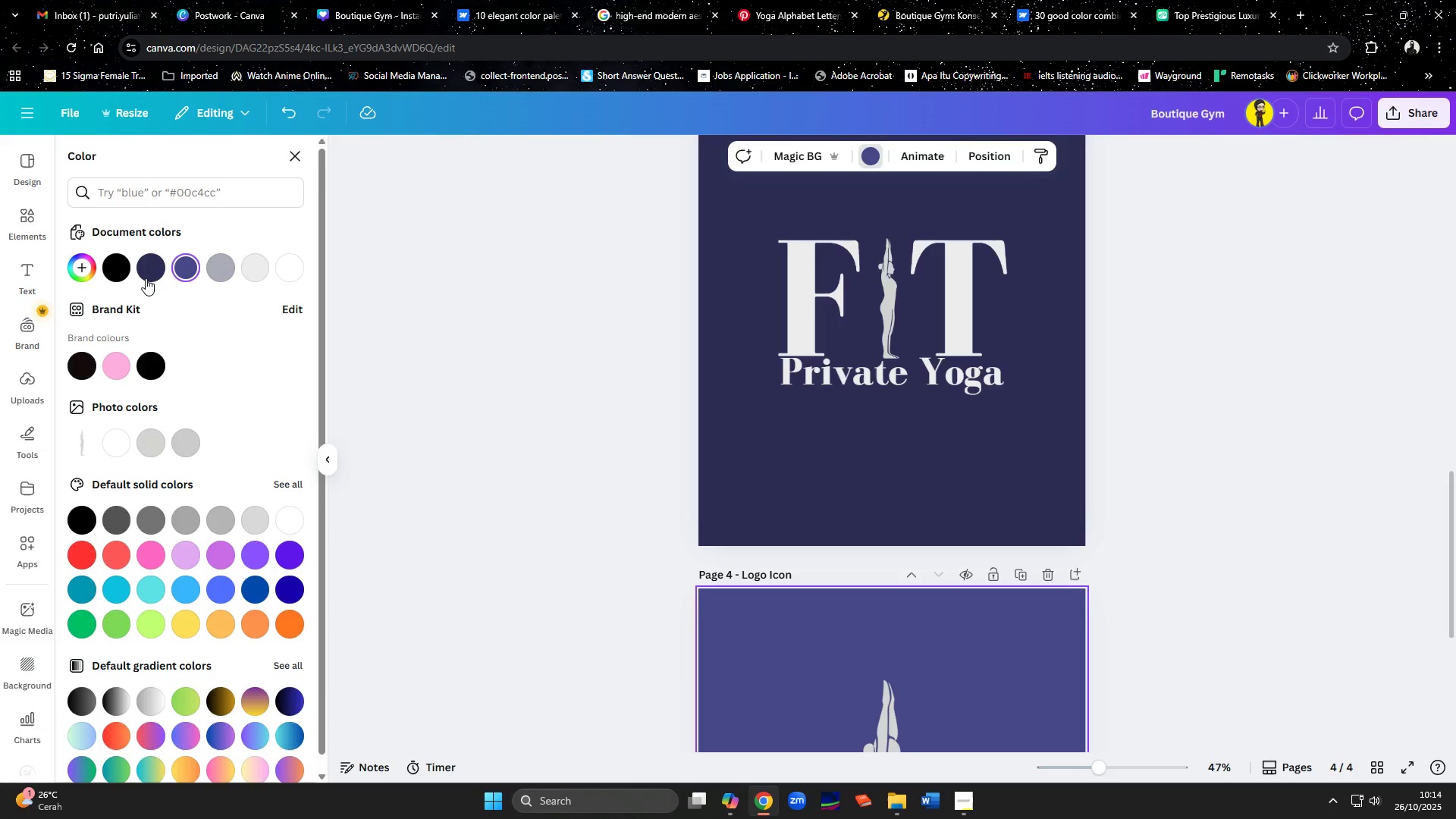 
left_click([151, 269])
 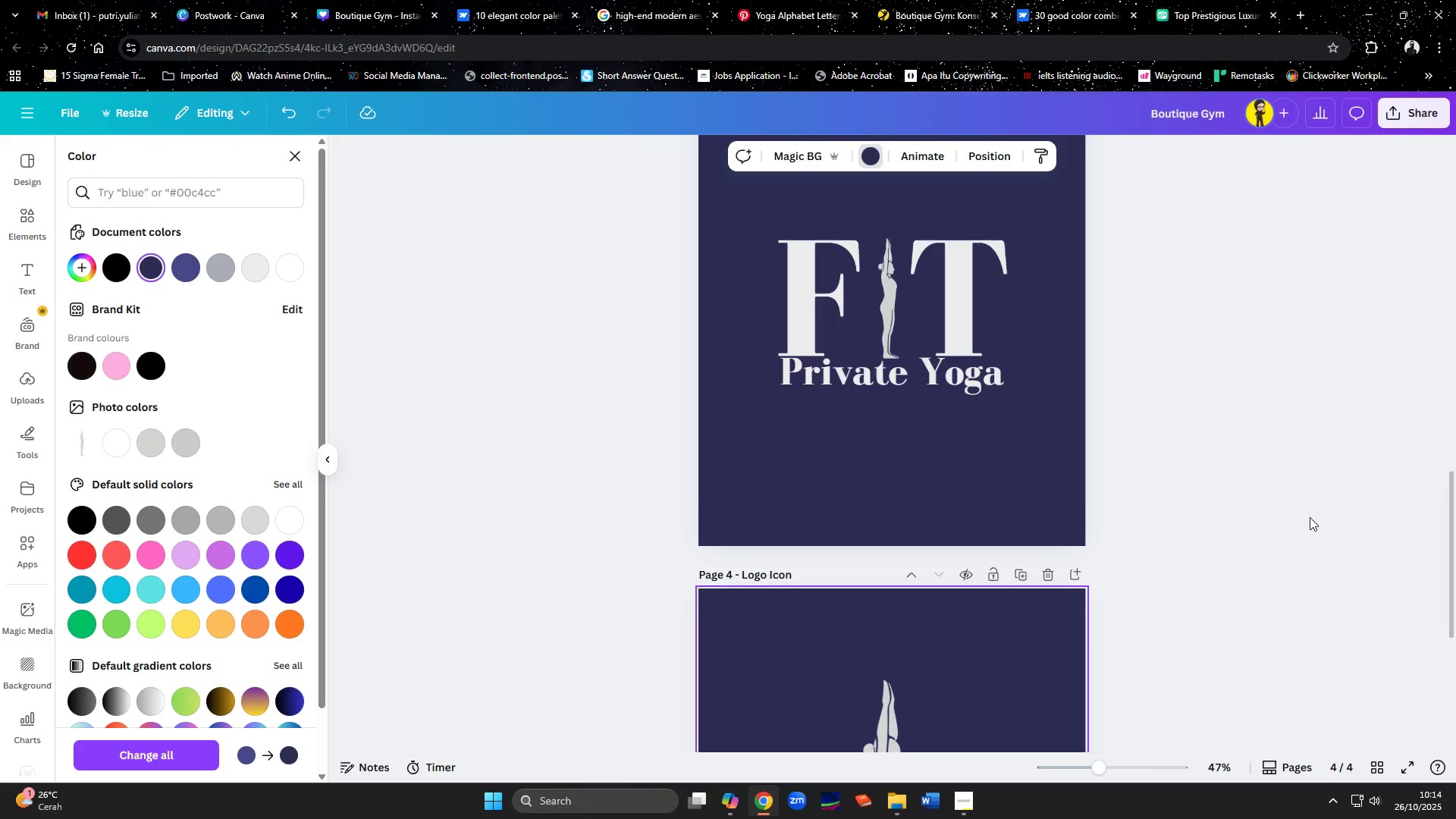 
left_click([1310, 517])
 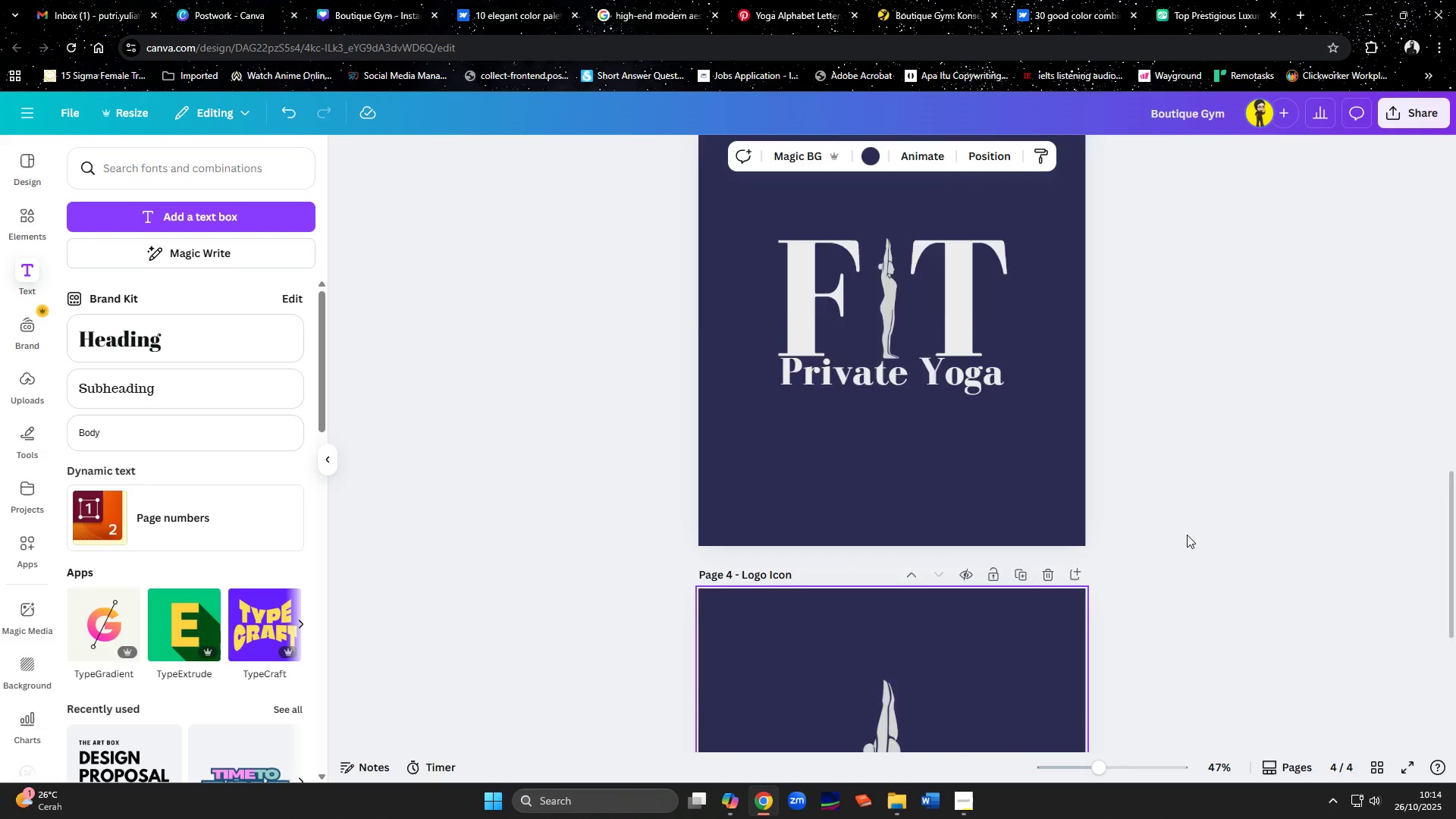 
scroll: coordinate [1187, 535], scroll_direction: up, amount: 14.0
 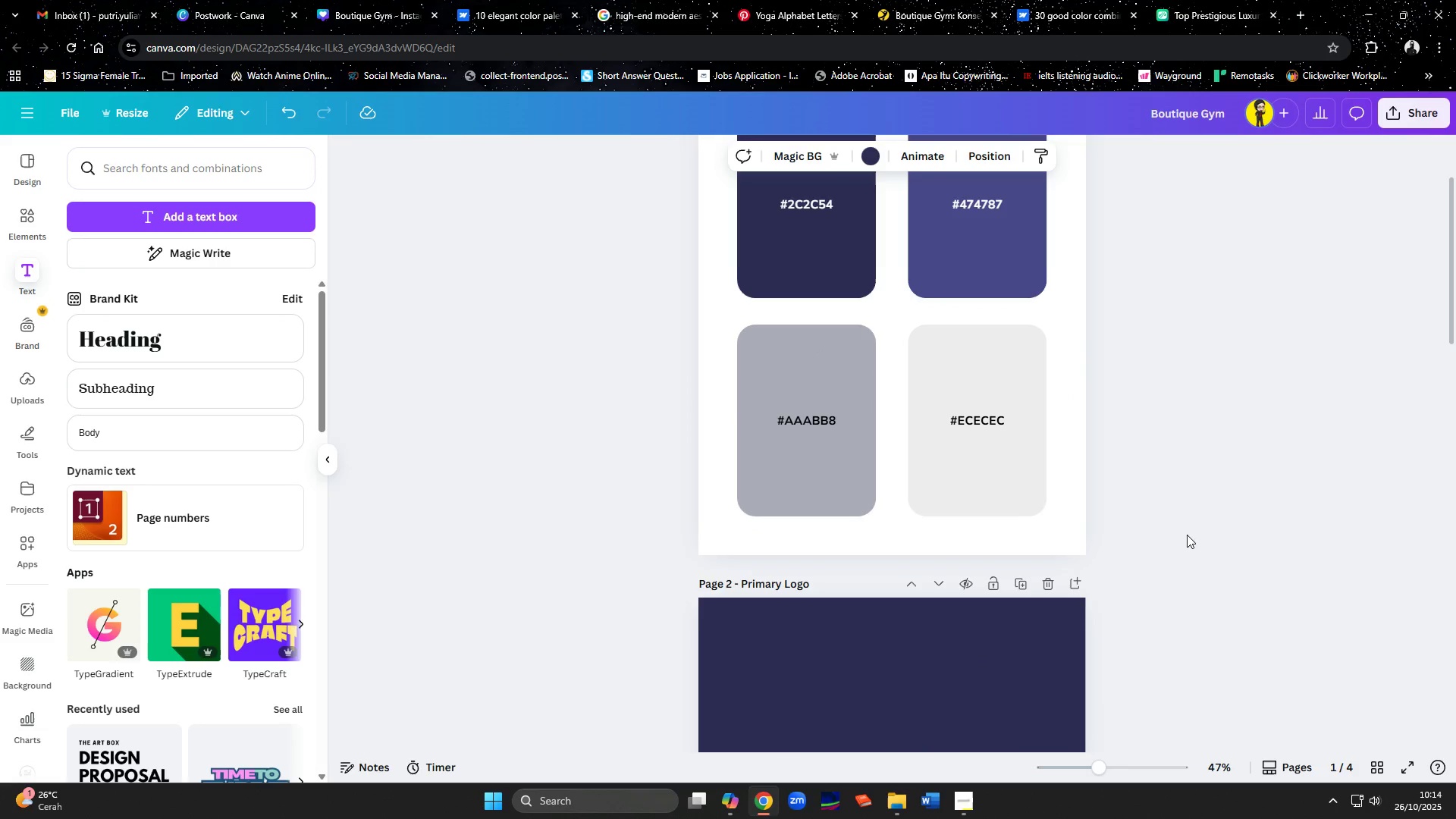 
scroll: coordinate [1187, 535], scroll_direction: down, amount: 5.0
 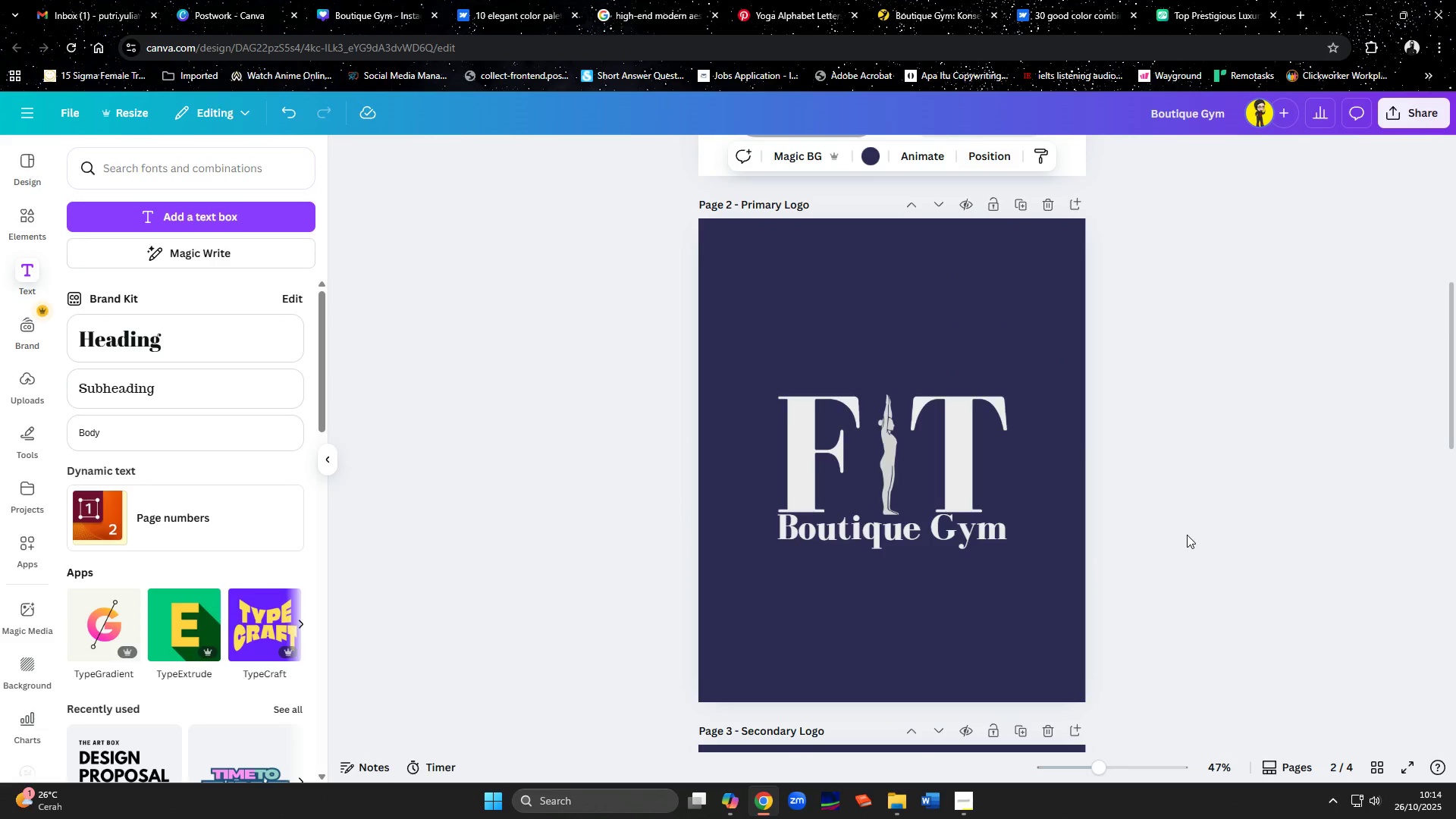 
scroll: coordinate [1187, 535], scroll_direction: up, amount: 4.0
 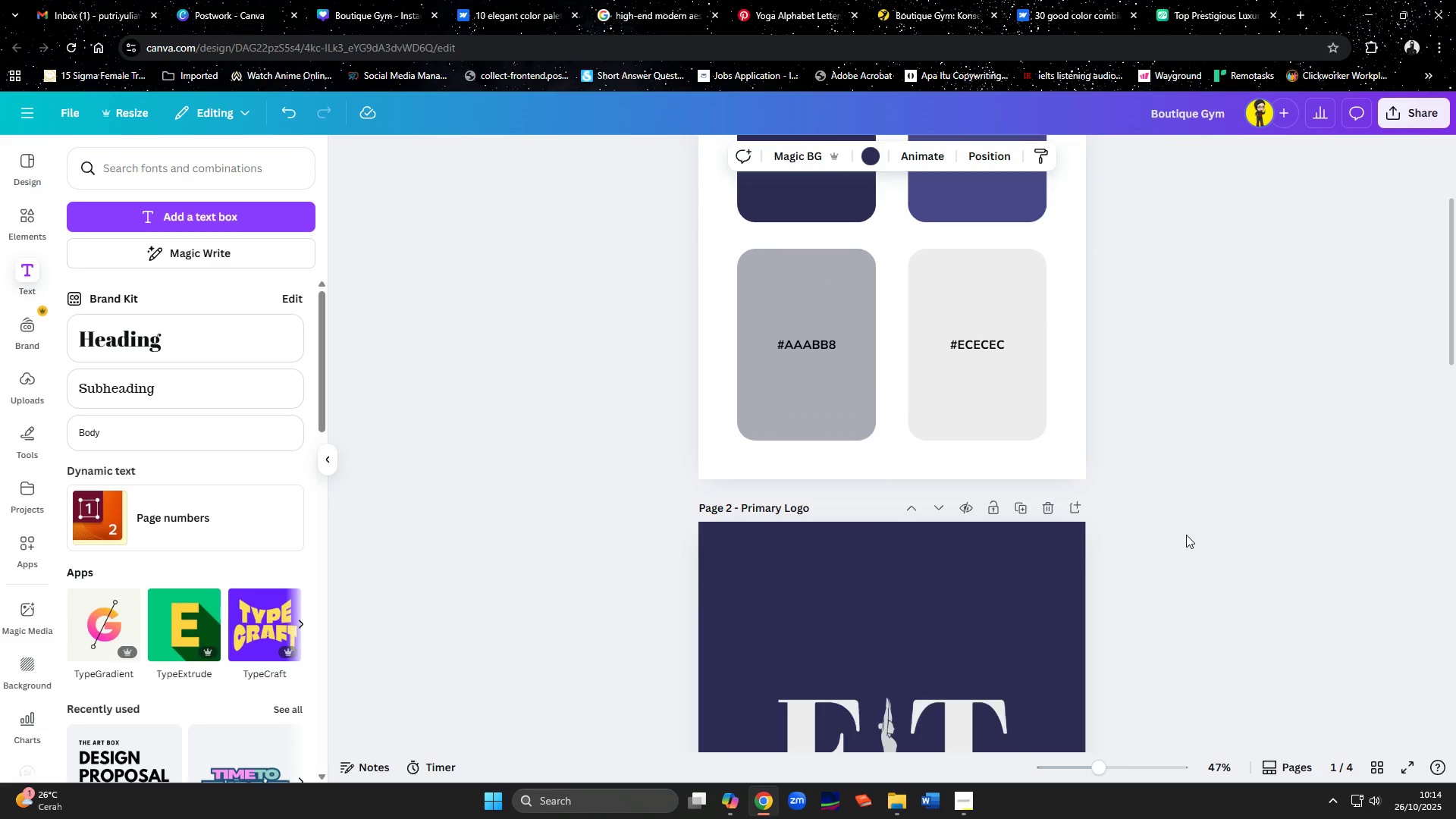 
scroll: coordinate [1185, 535], scroll_direction: down, amount: 6.0
 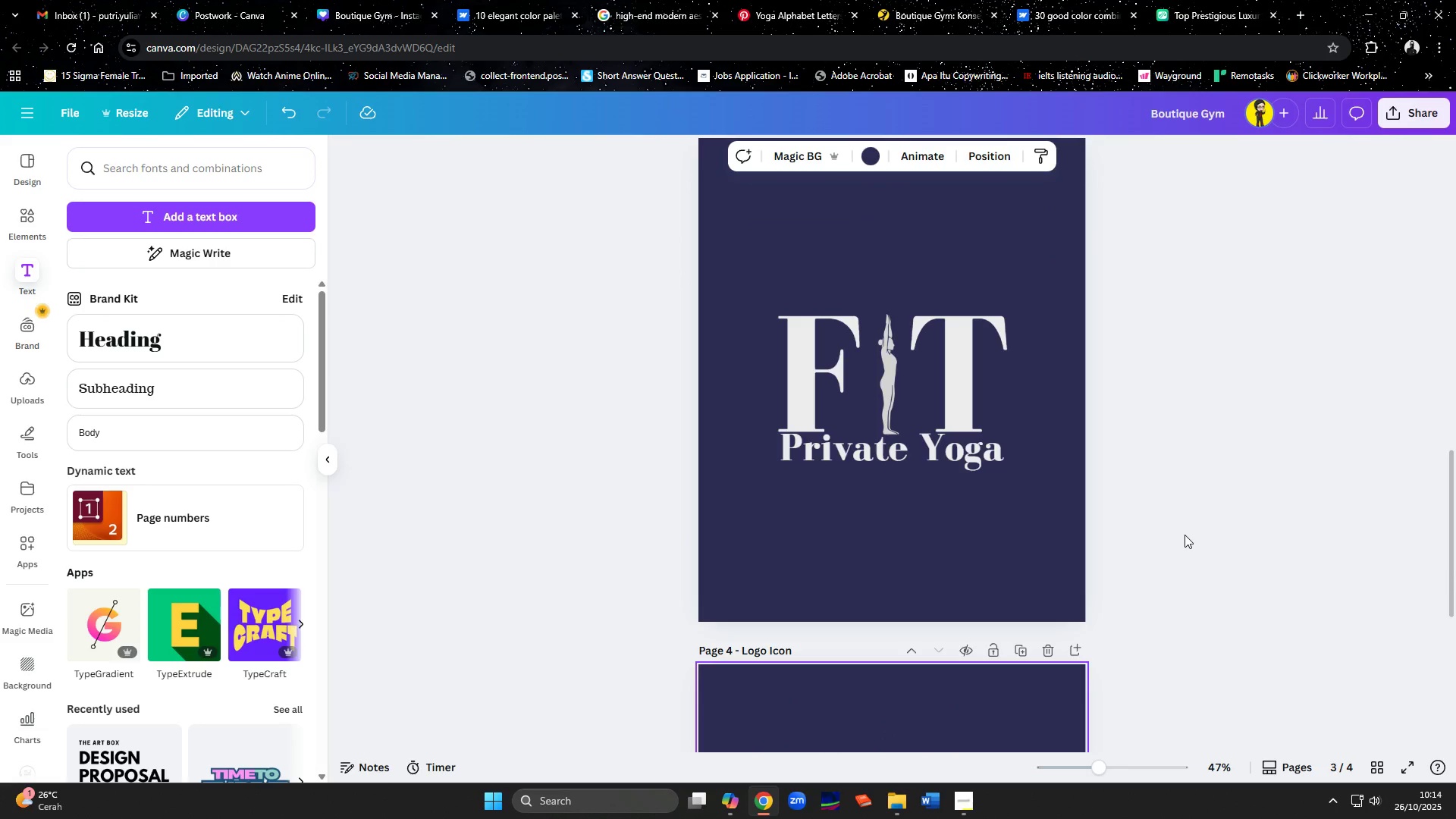 
scroll: coordinate [1185, 535], scroll_direction: up, amount: 9.0
 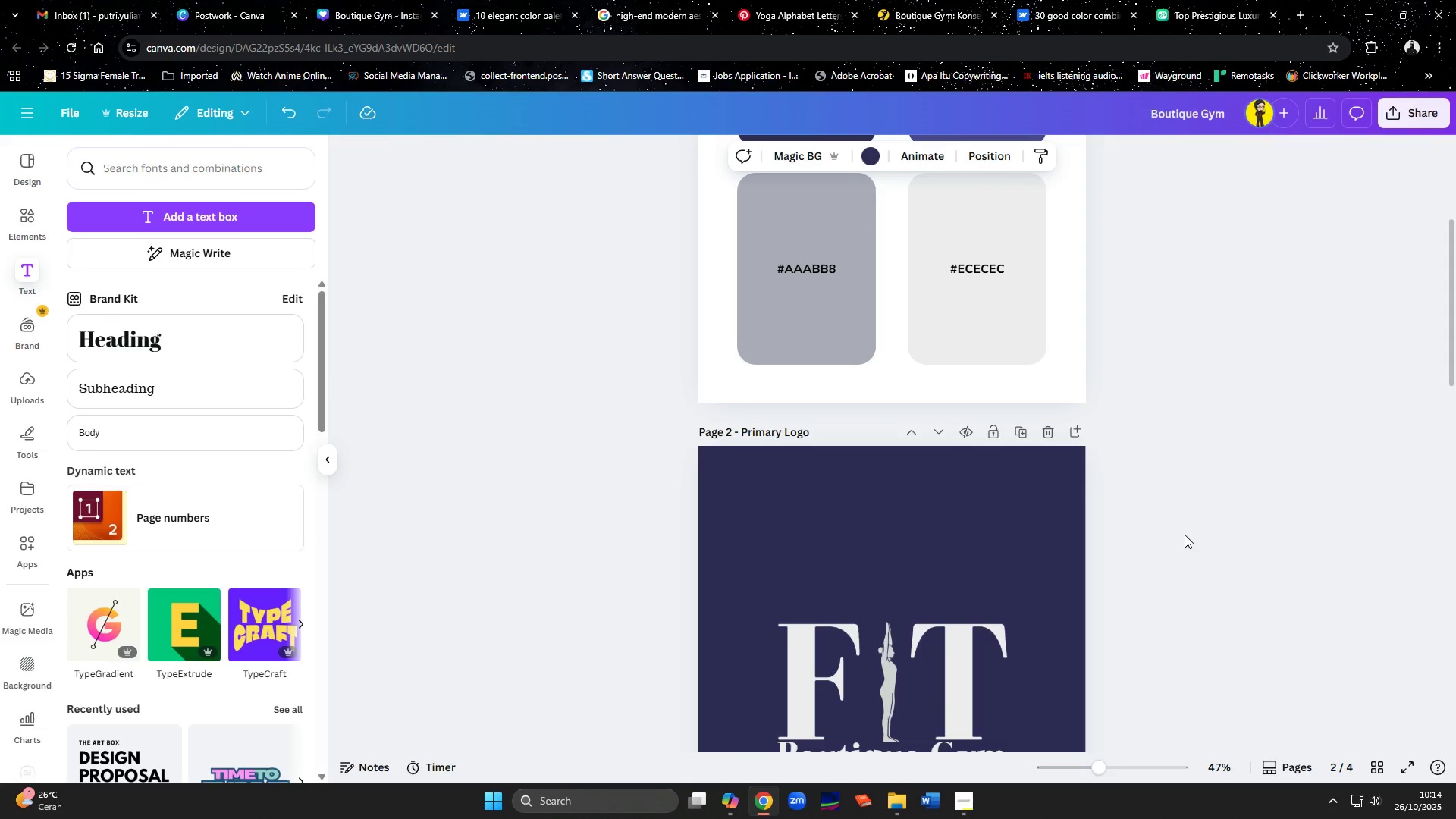 
scroll: coordinate [1185, 535], scroll_direction: down, amount: 7.0
 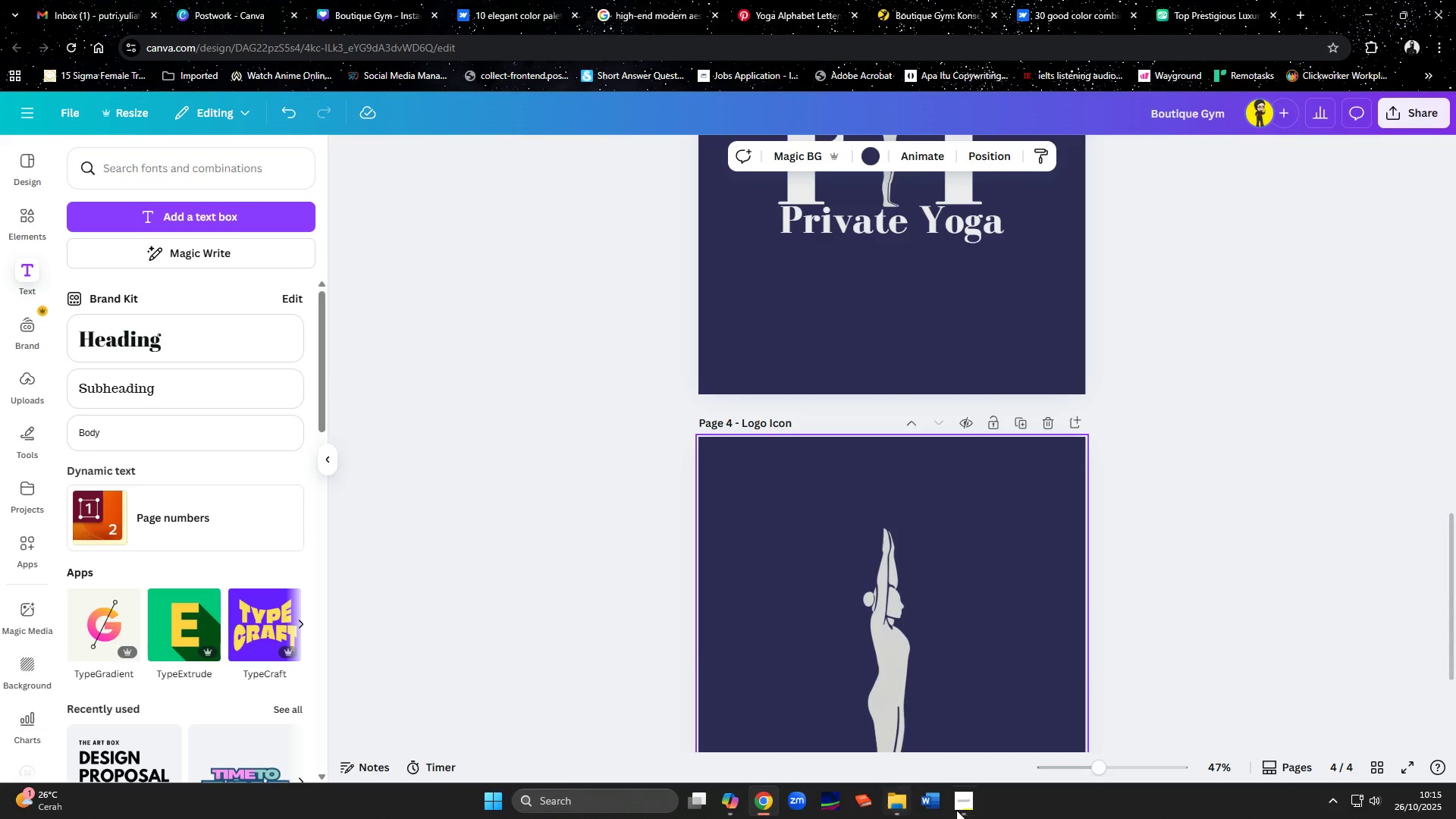 
left_click([966, 802])